 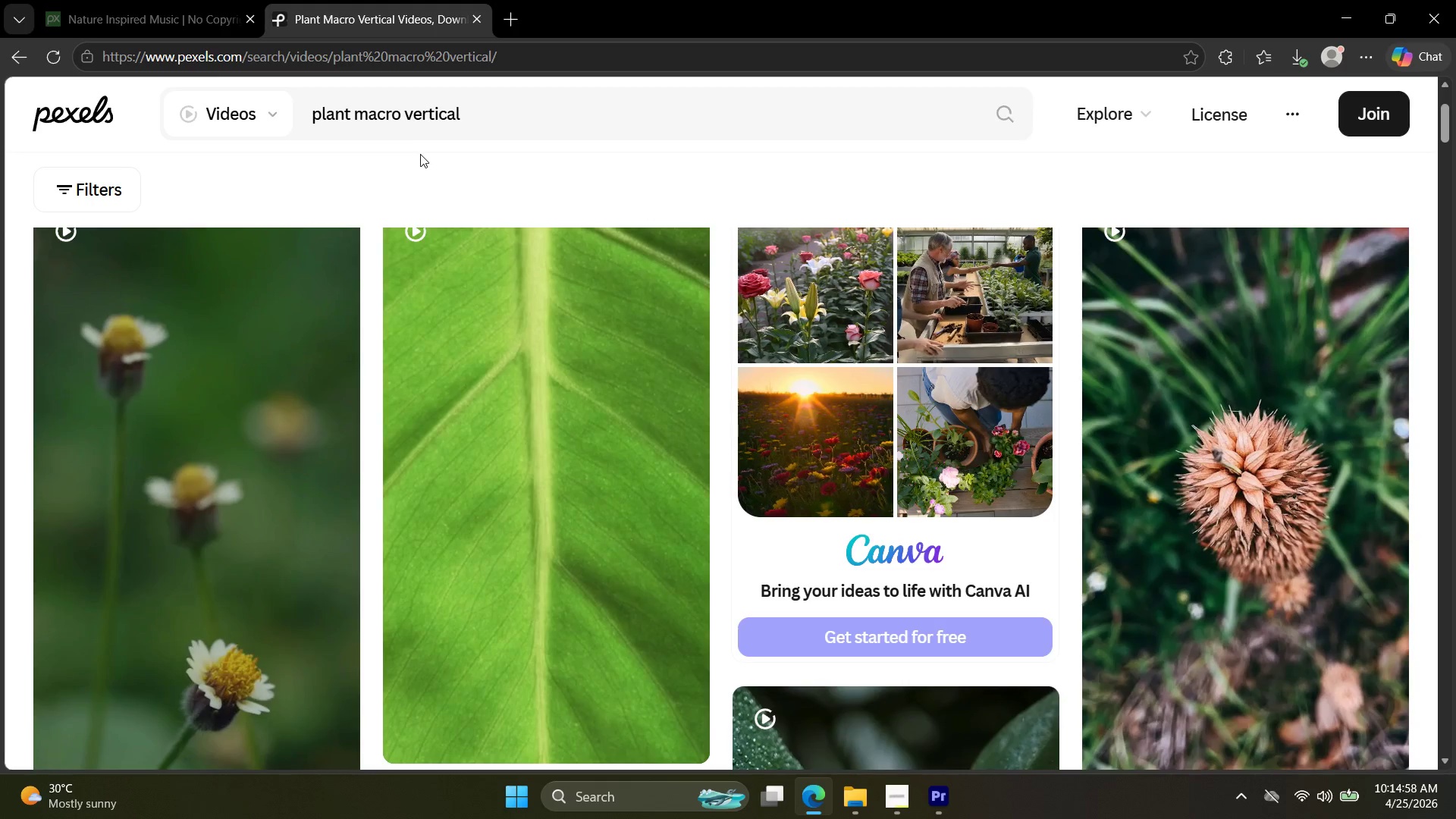 
double_click([353, 109])
 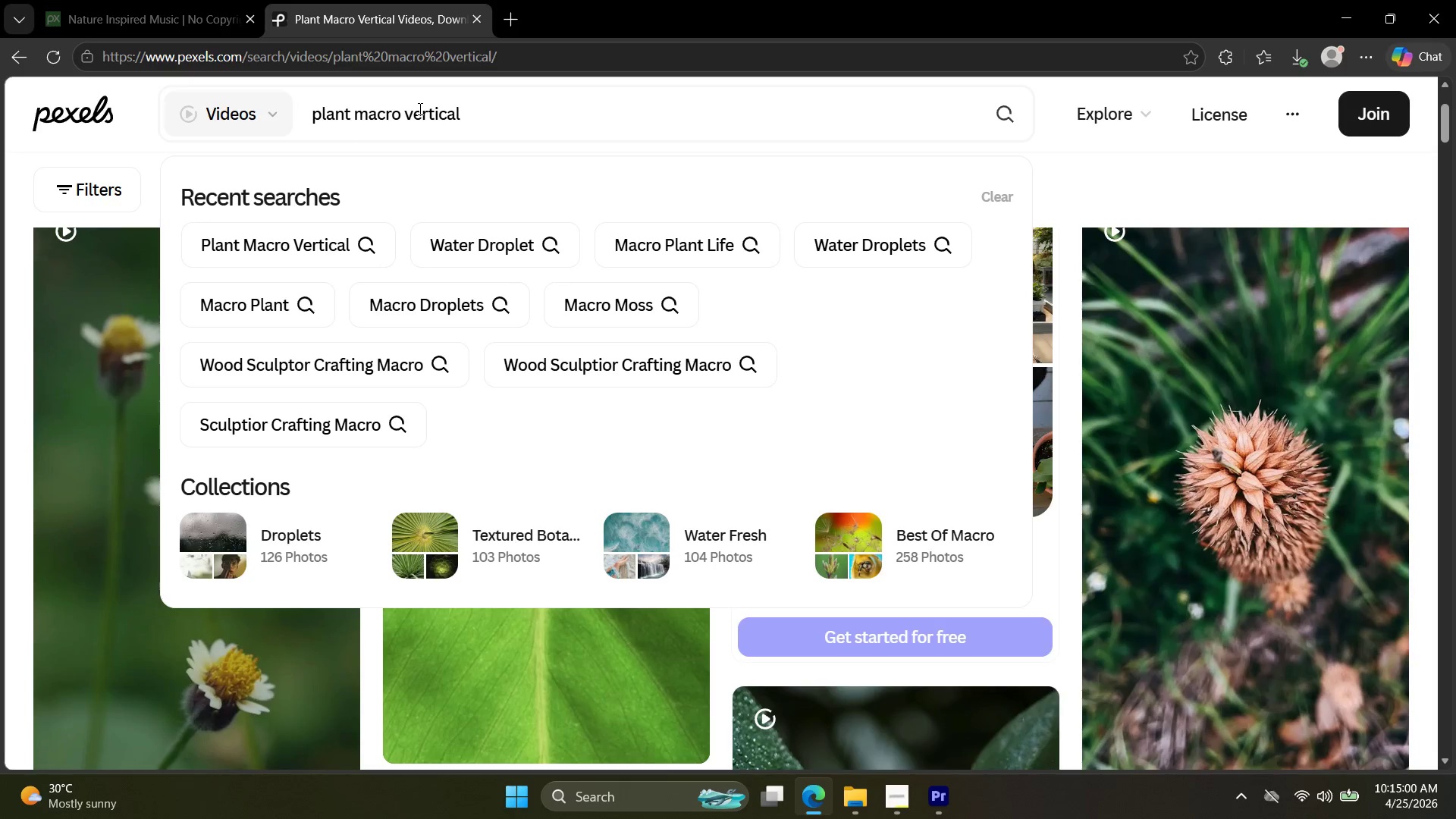 
key(ArrowRight)
 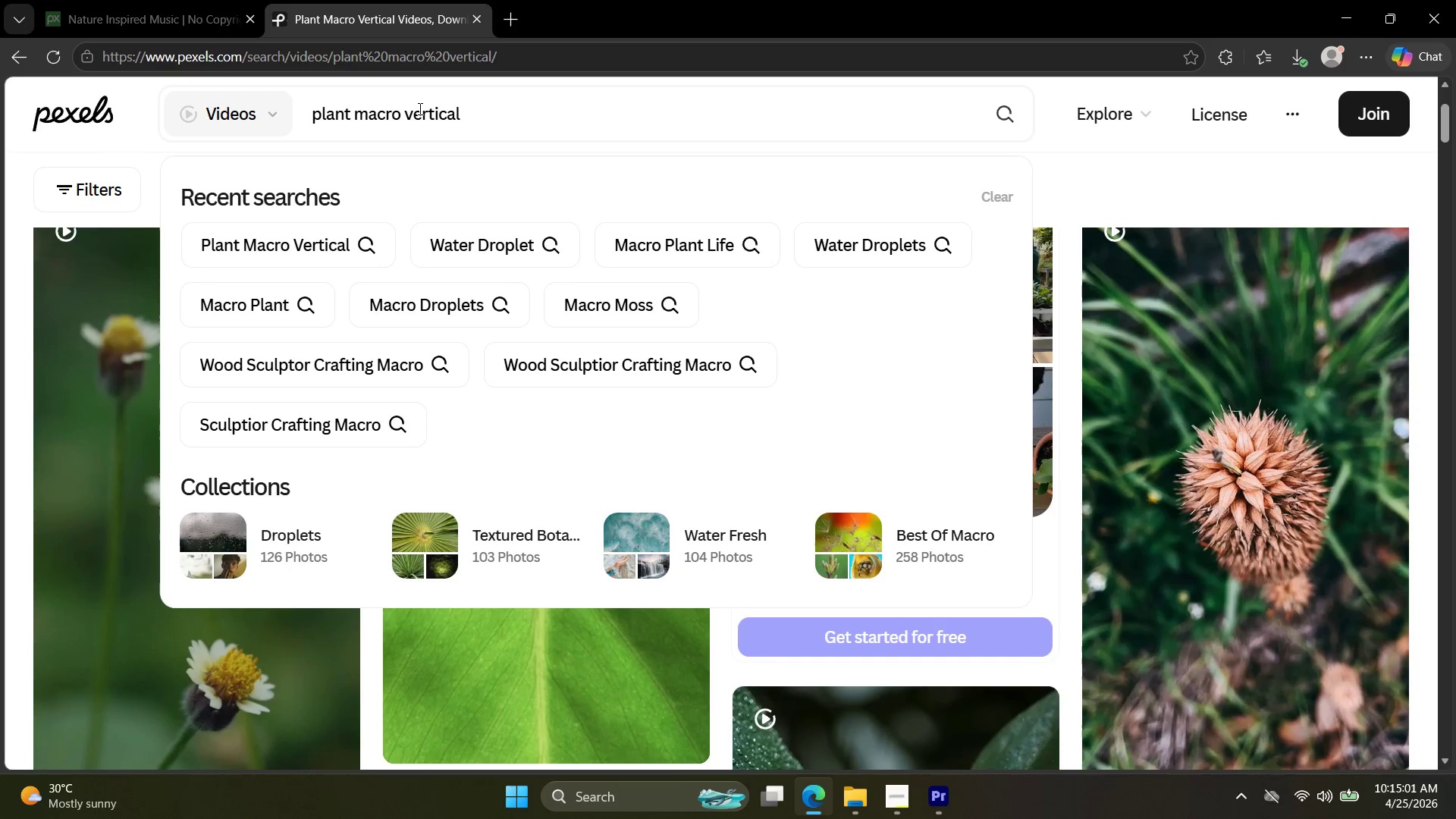 
key(ArrowLeft)
 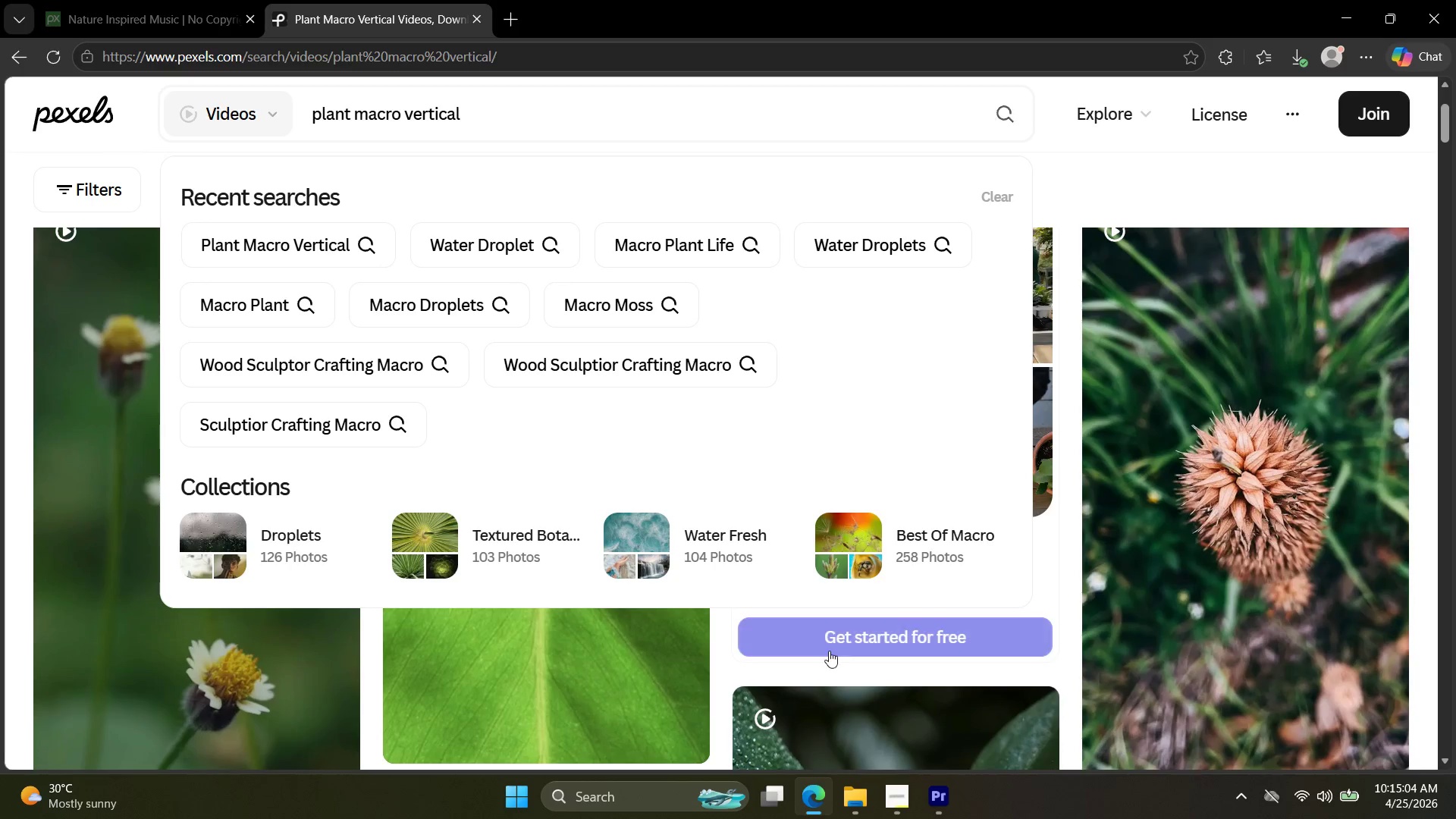 
left_click([918, 807])
 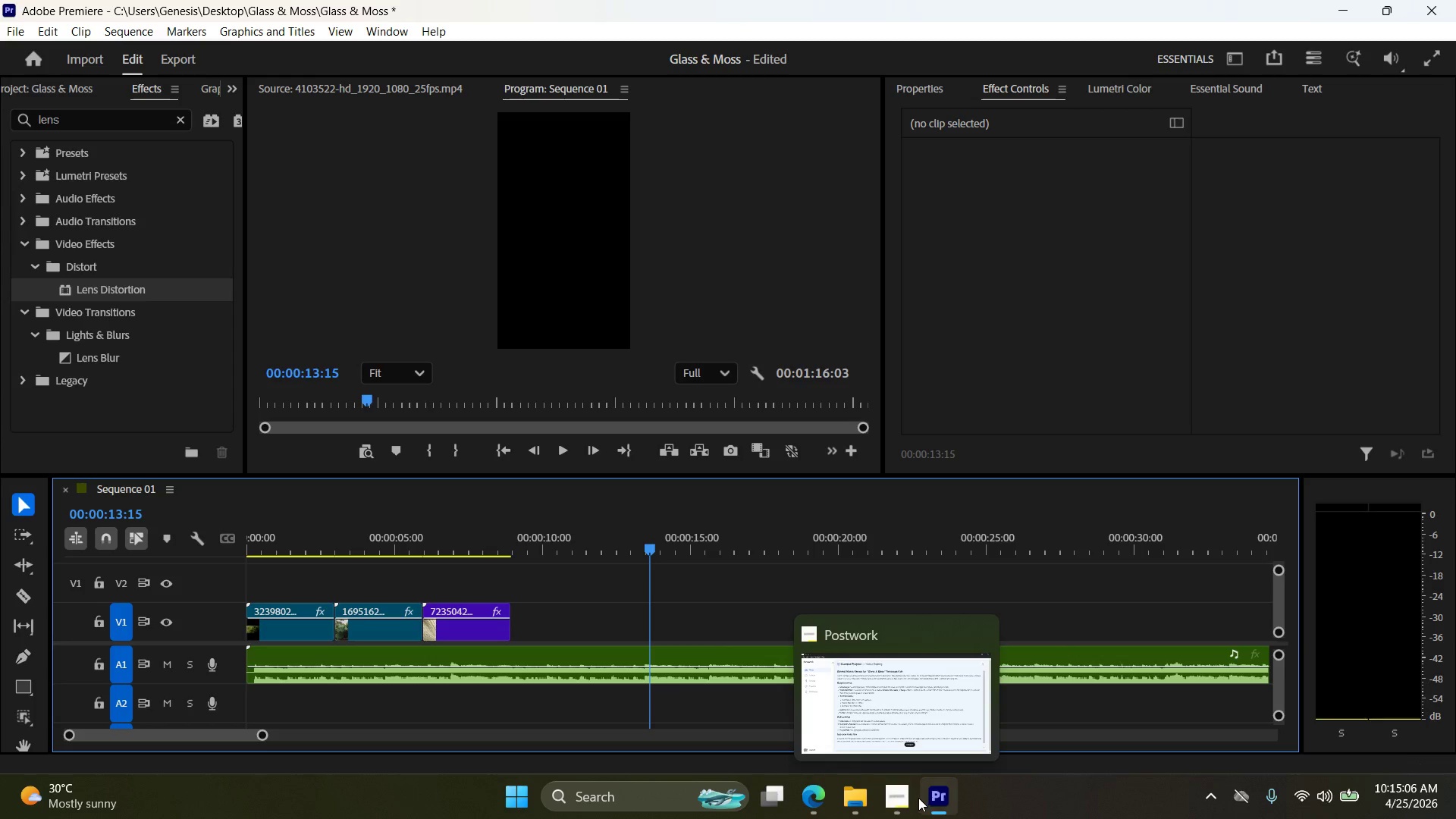 
left_click([933, 799])
 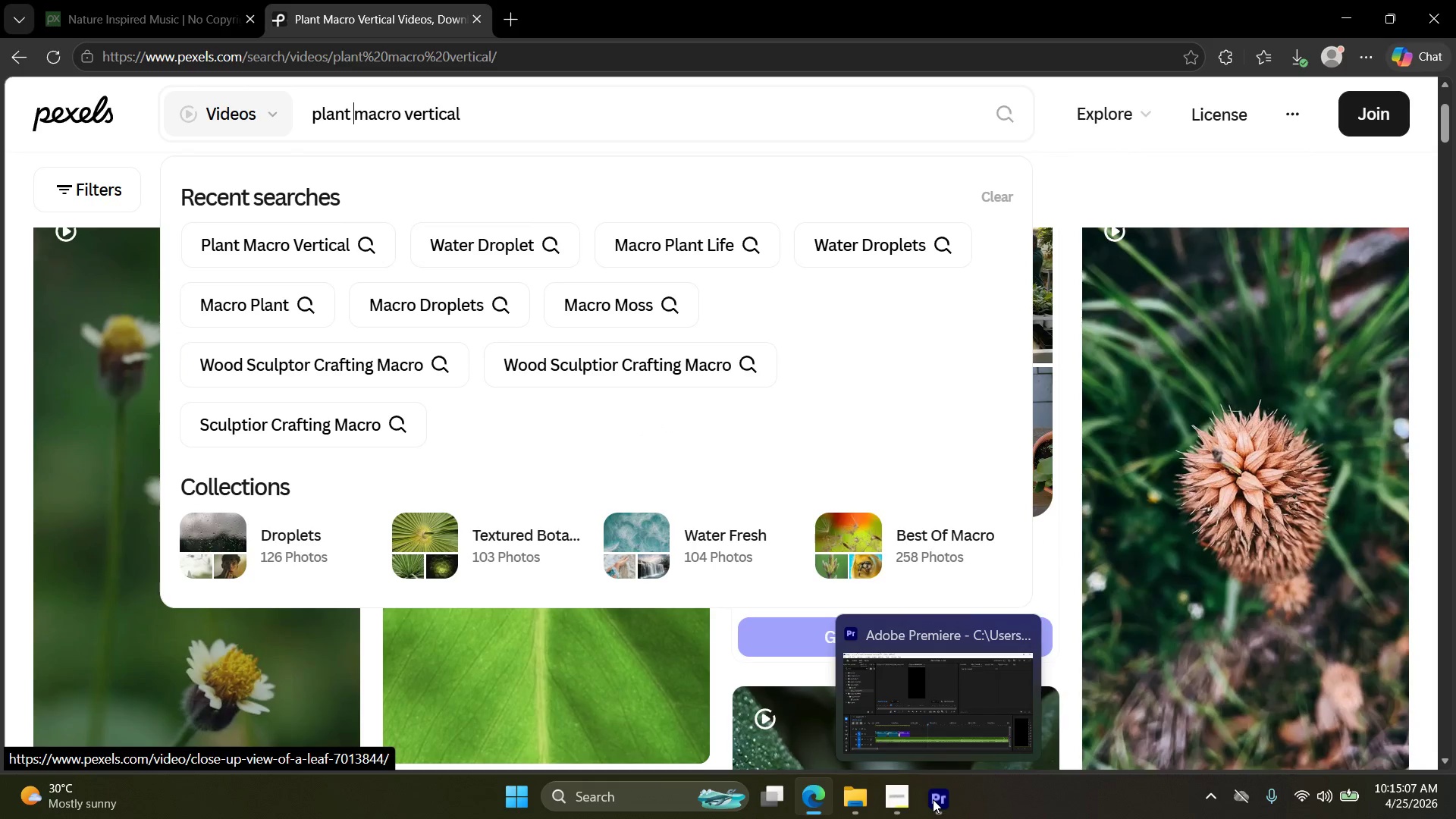 
left_click([933, 799])
 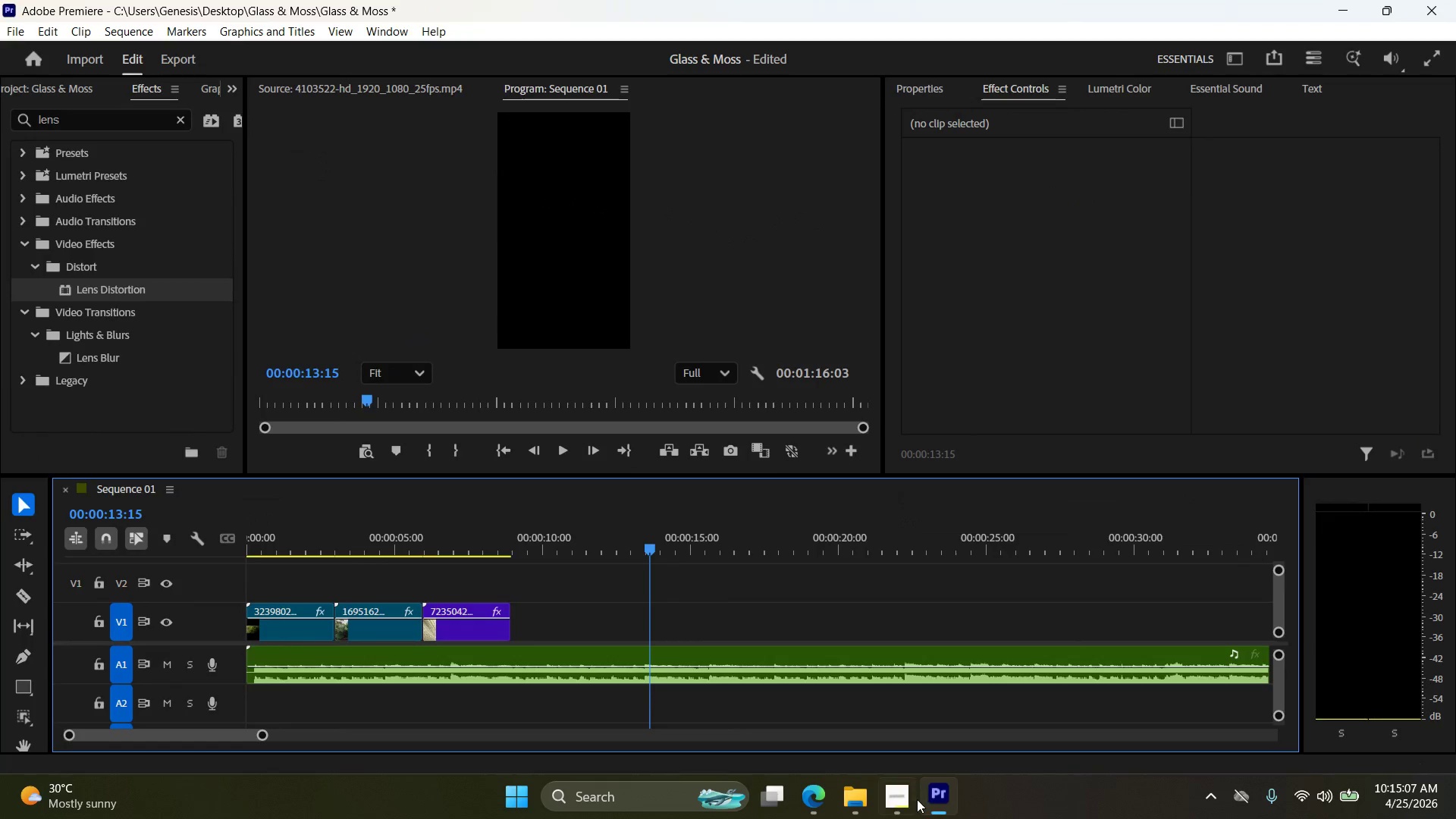 
left_click([902, 802])